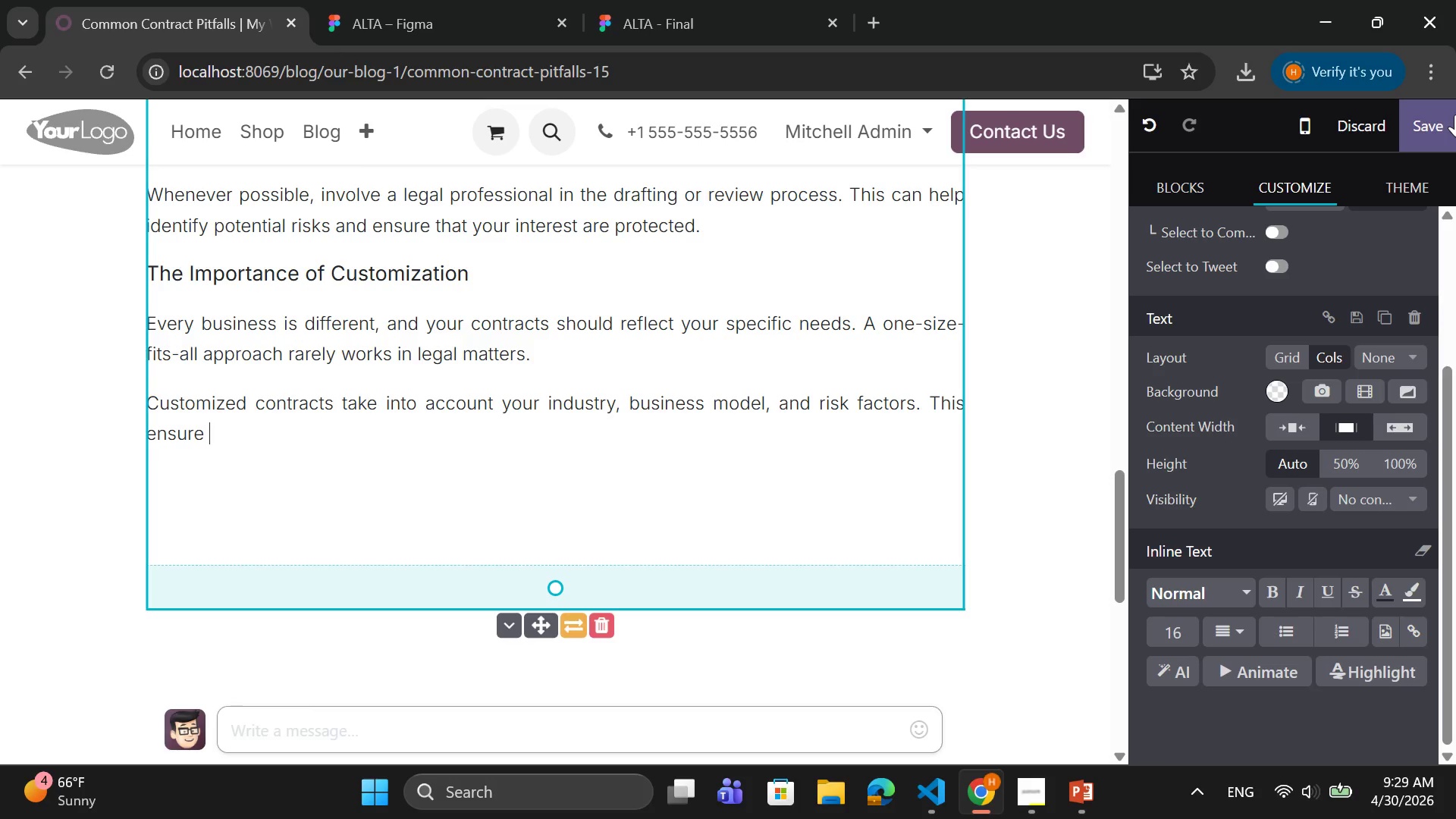 
key(Backspace)
 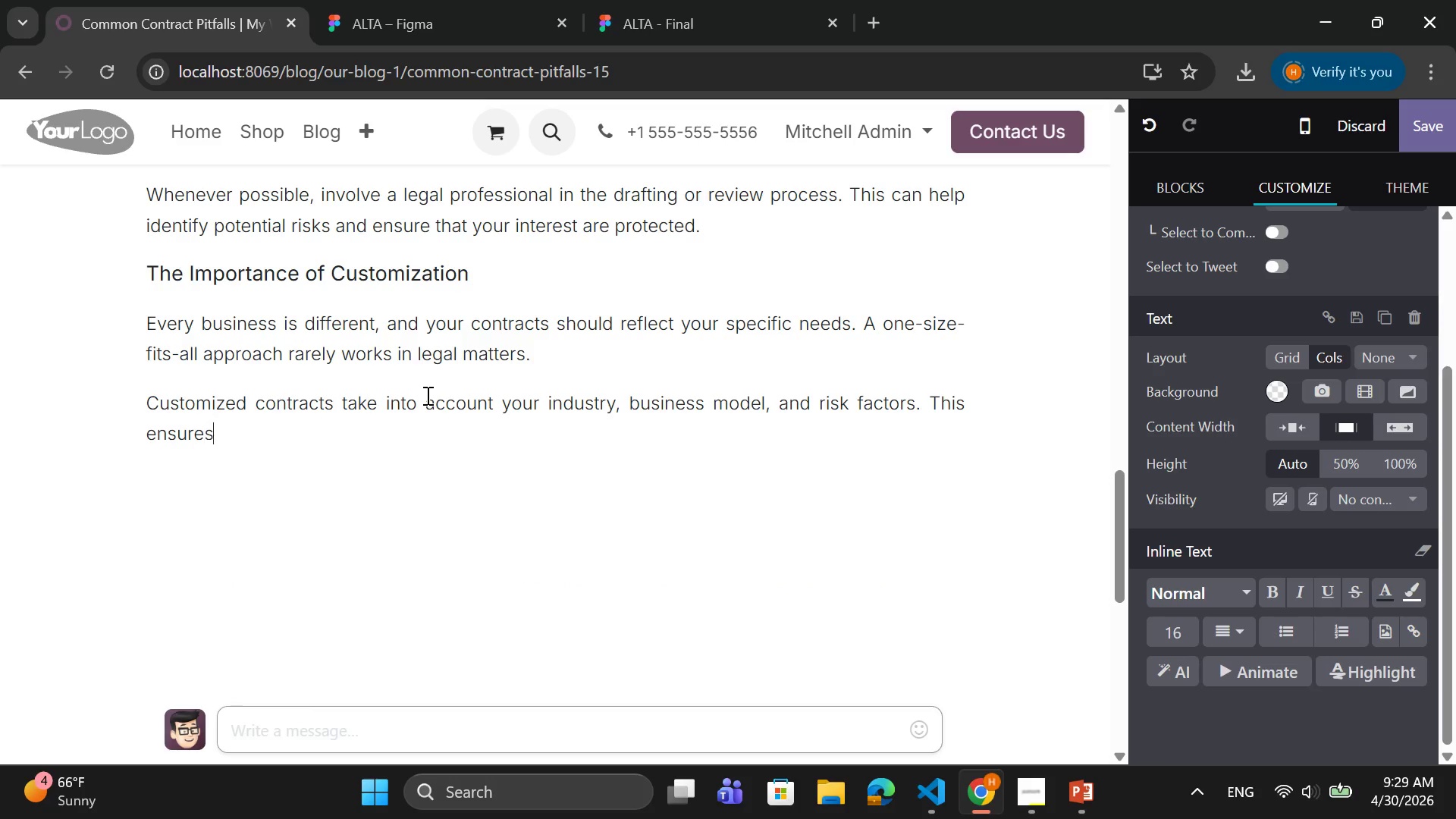 
key(S)
 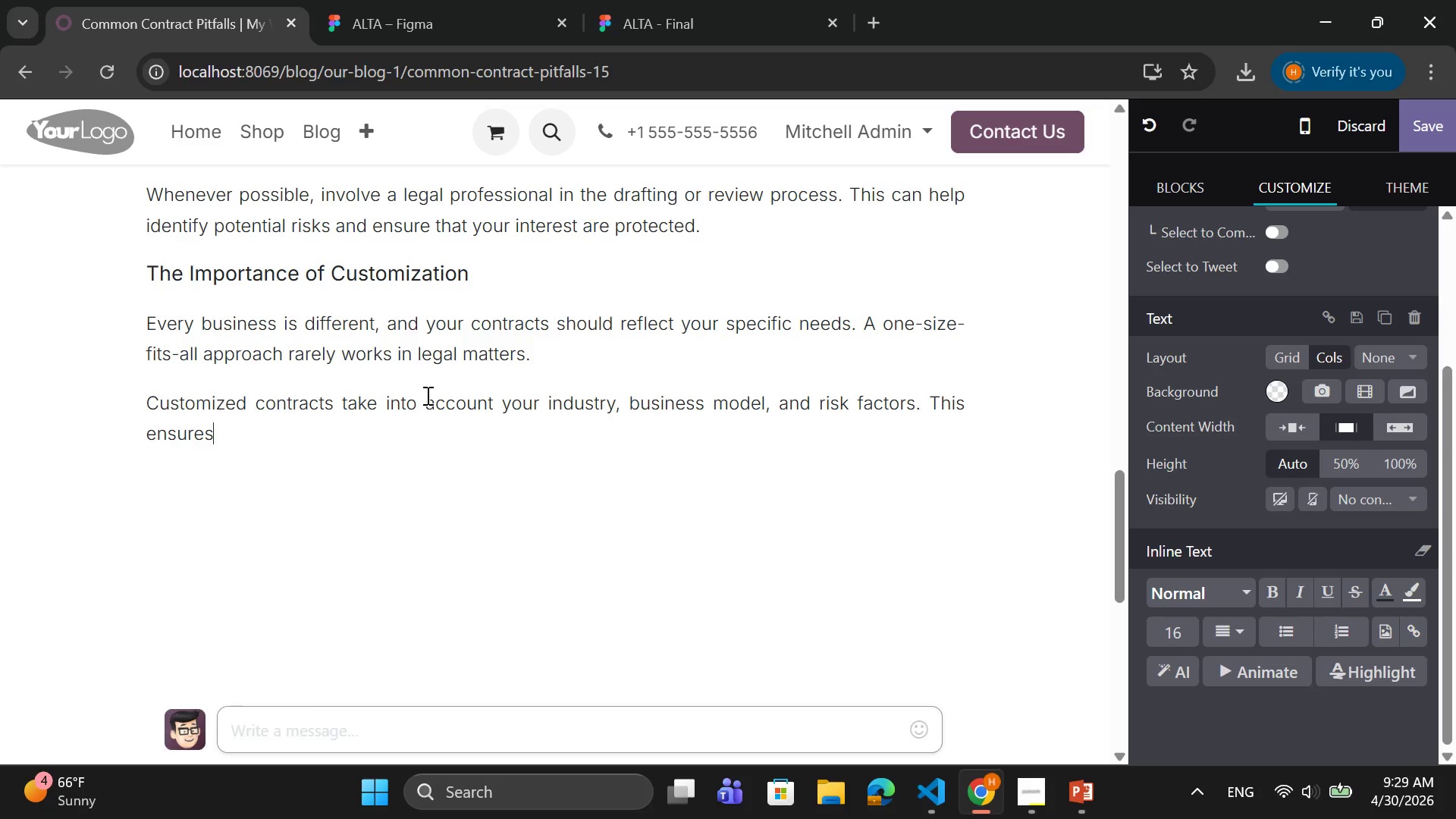 
type( that )
 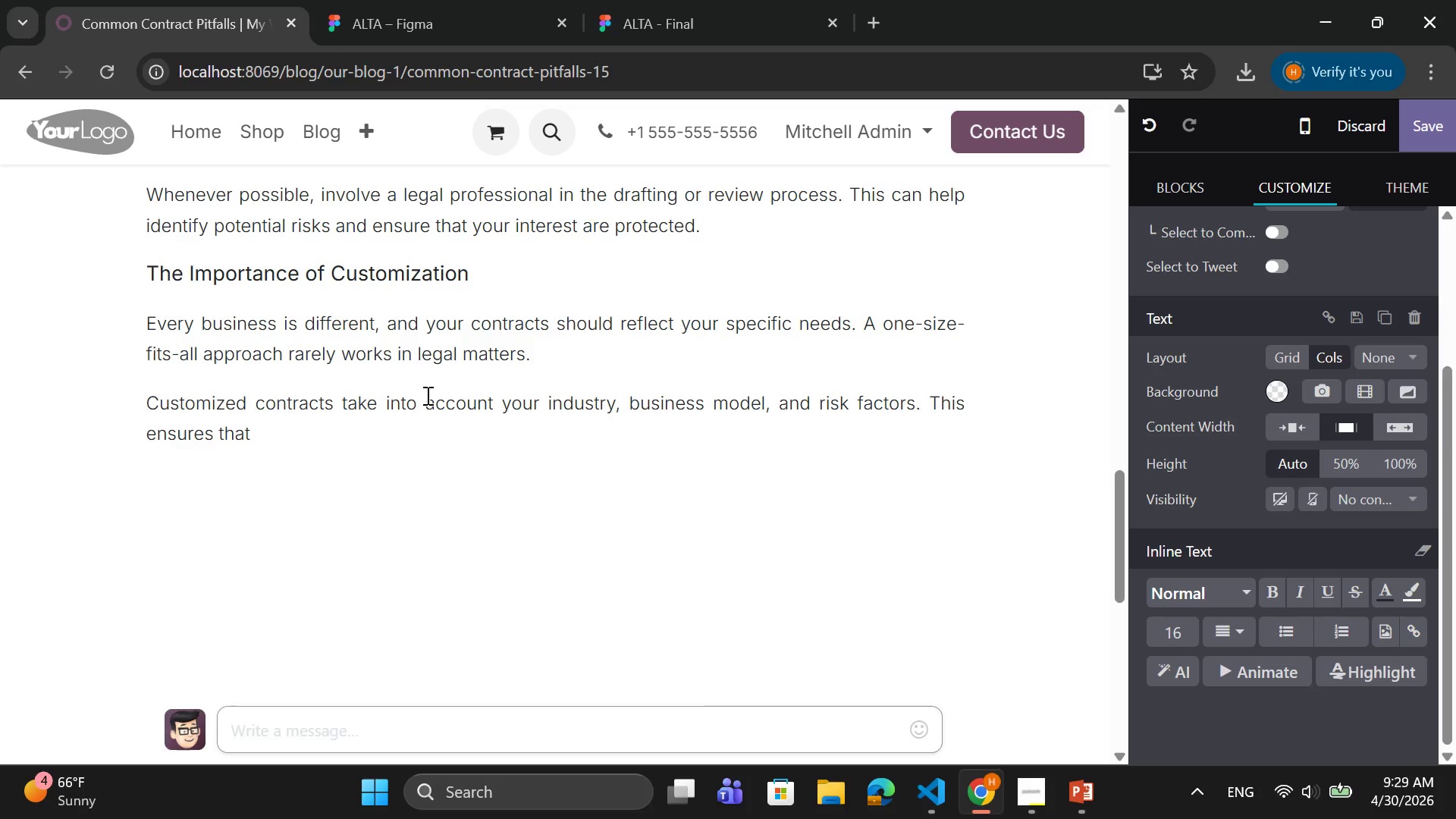 
wait(7.86)
 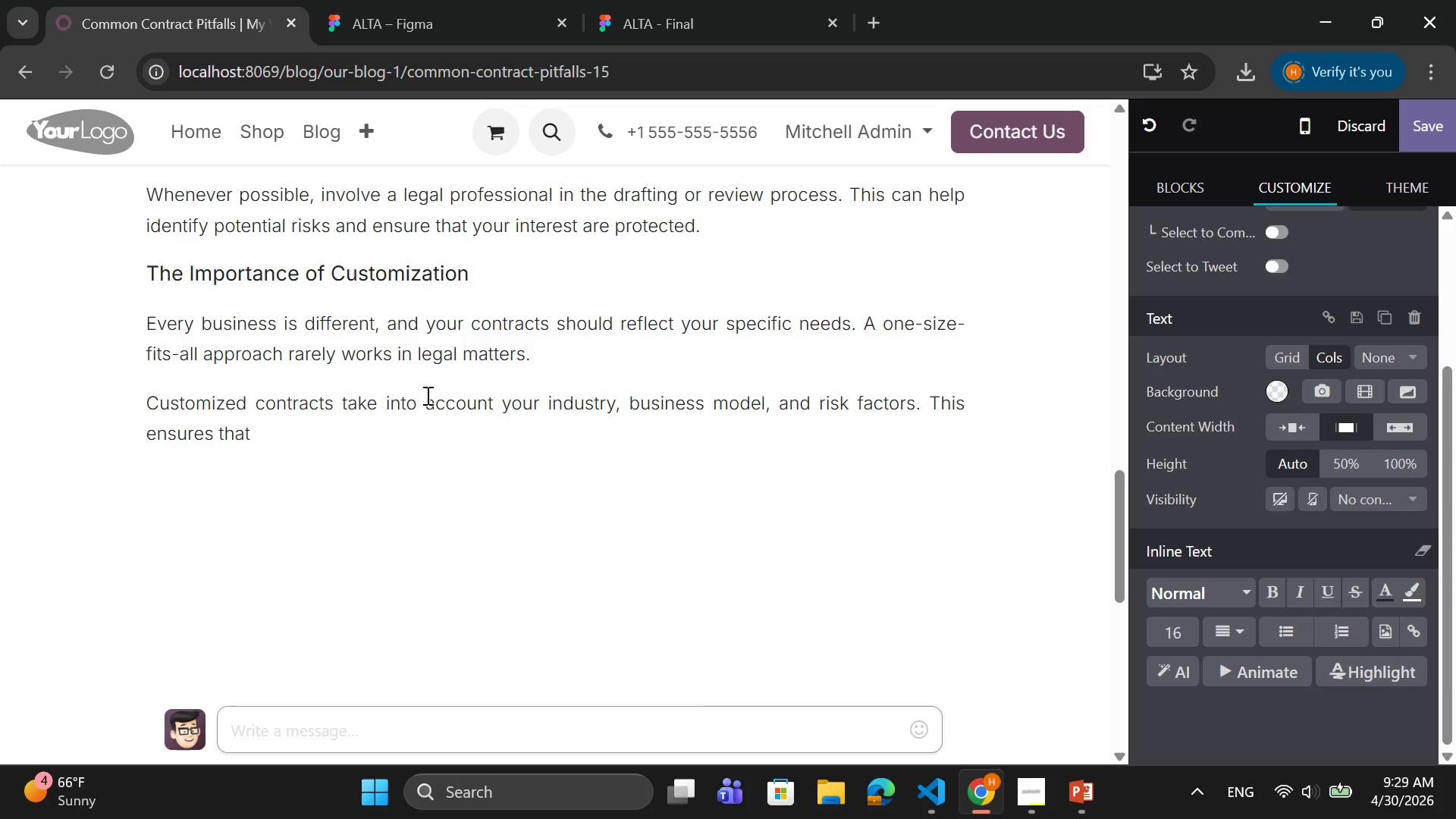 
type(your assignmetn)
key(Backspace)
key(Backspace)
type(nt )
 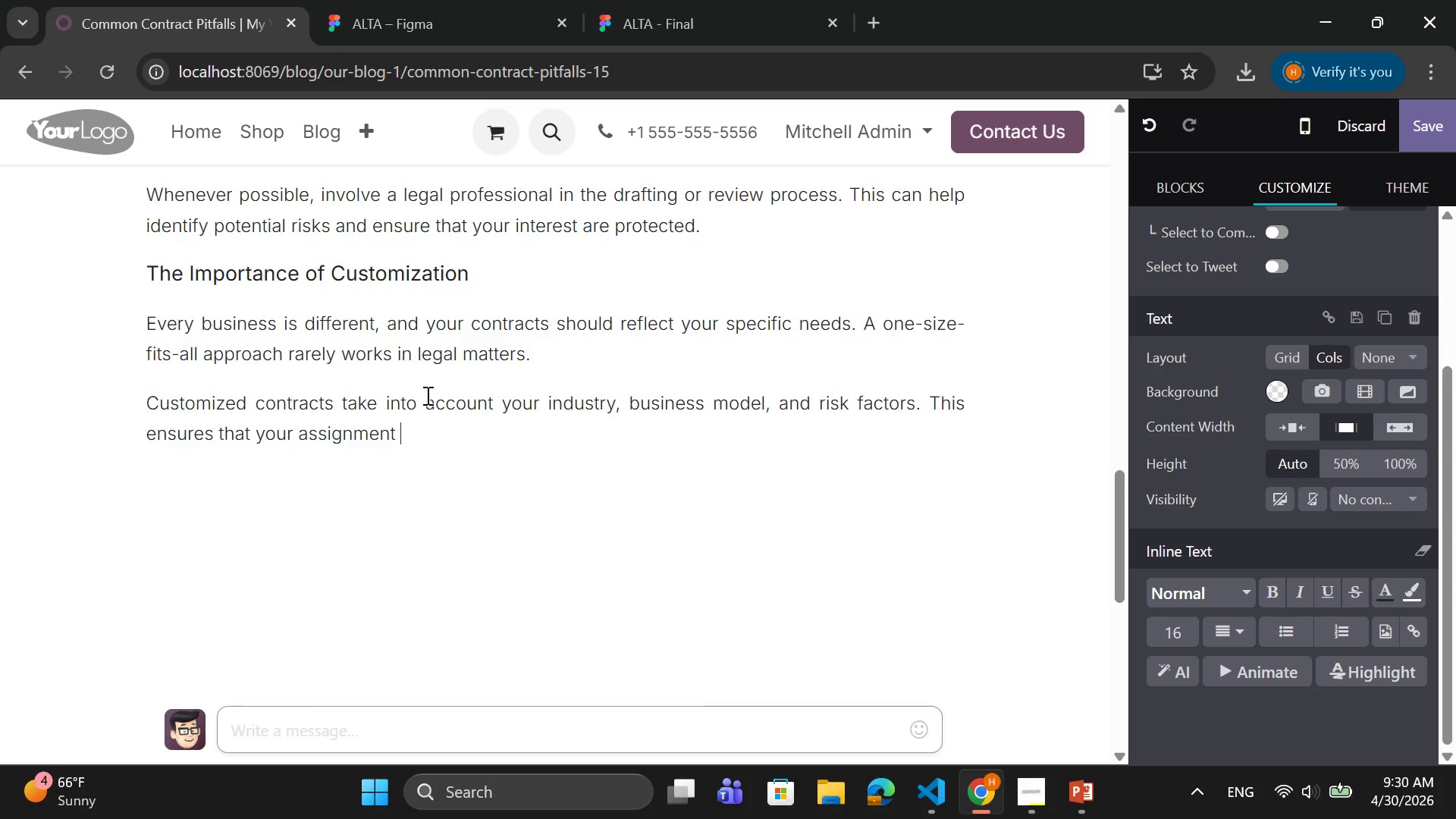 
key(Backspace)
key(Backspace)
key(Backspace)
key(Backspace)
key(Backspace)
key(Backspace)
key(Backspace)
key(Backspace)
key(Backspace)
key(Backspace)
type(greements are both relevant and effective.)
 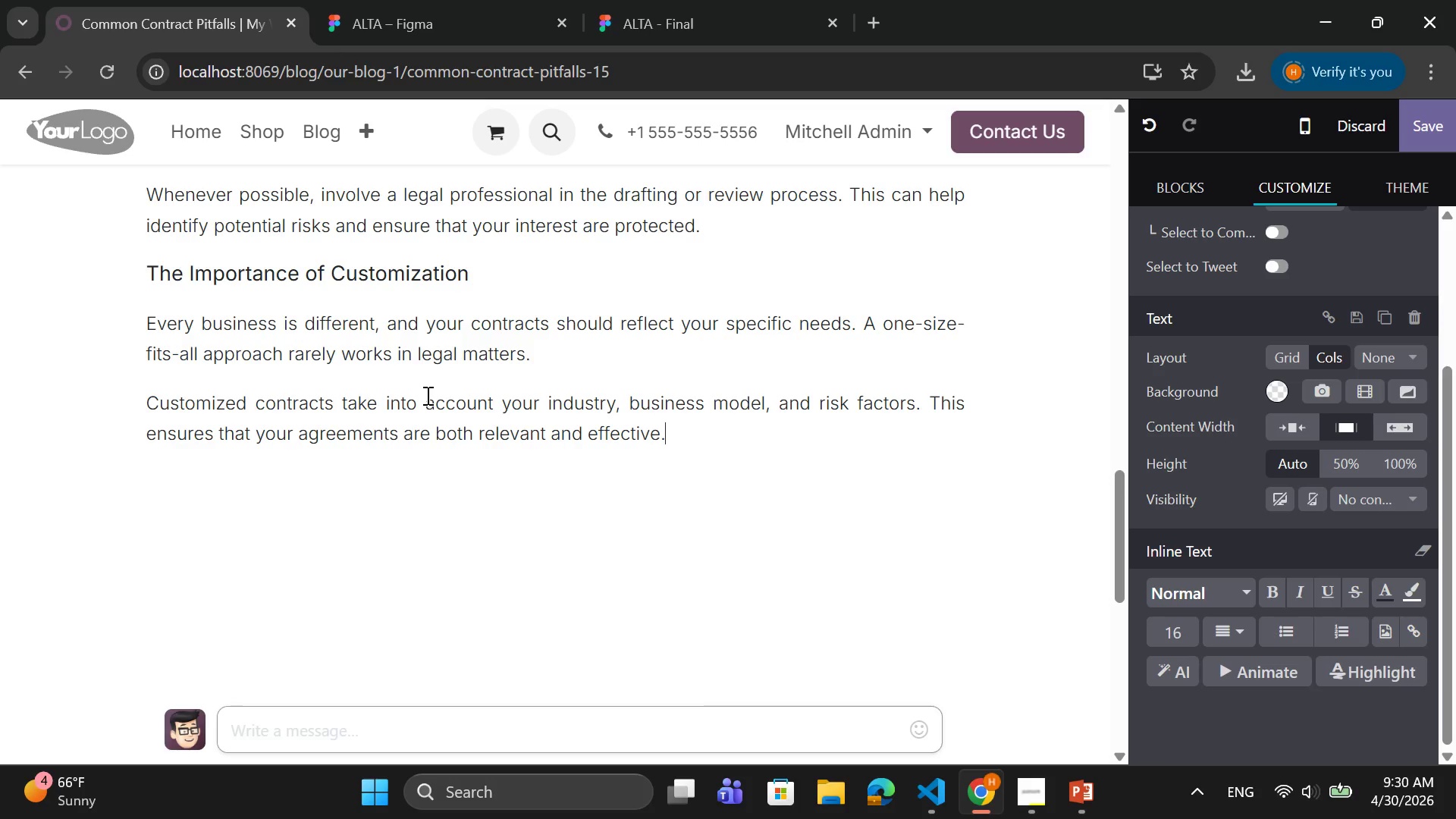 
key(Enter)
 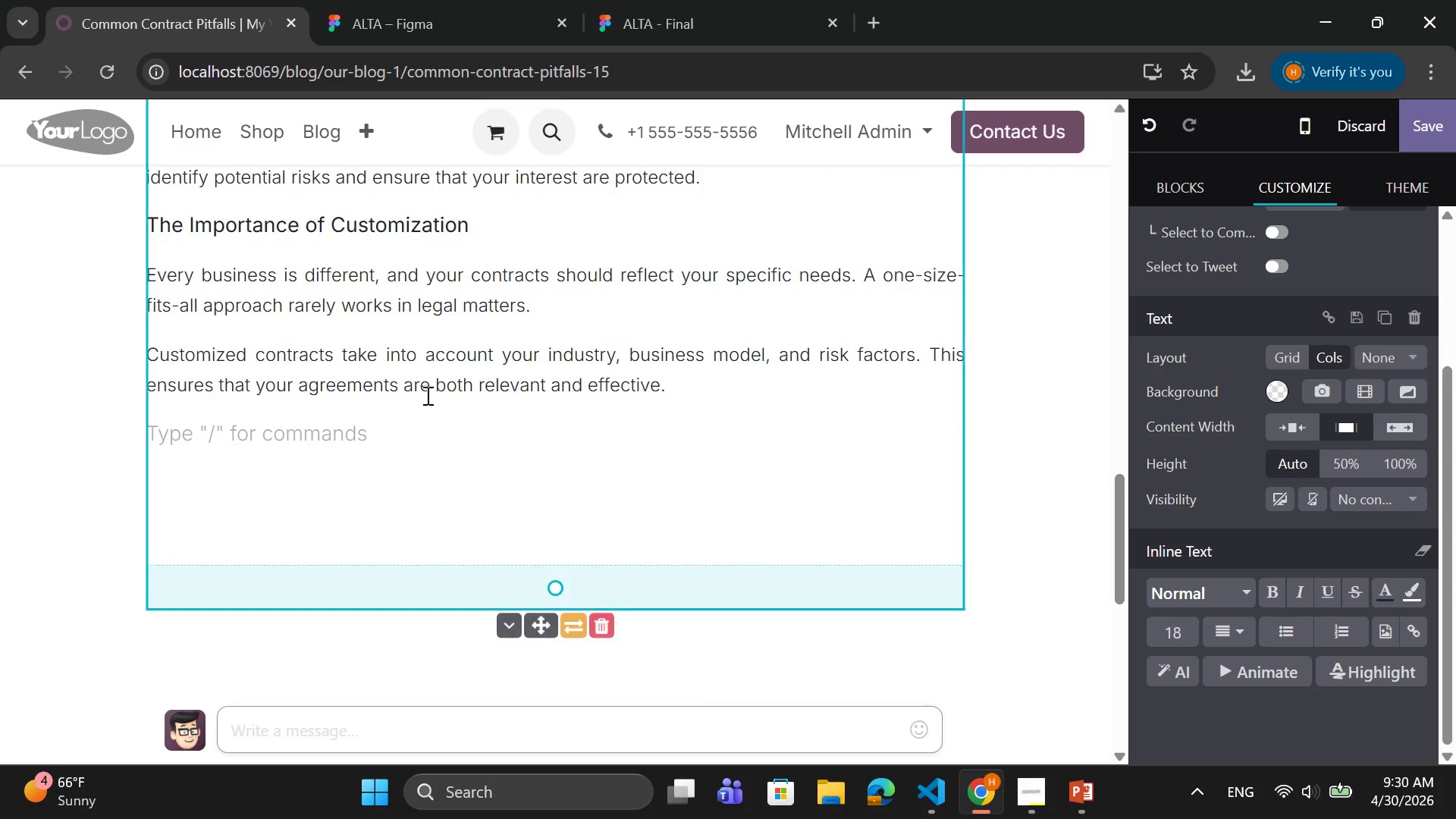 
type(Prs)
key(Backspace)
type(actical Tips for Business Owners)
 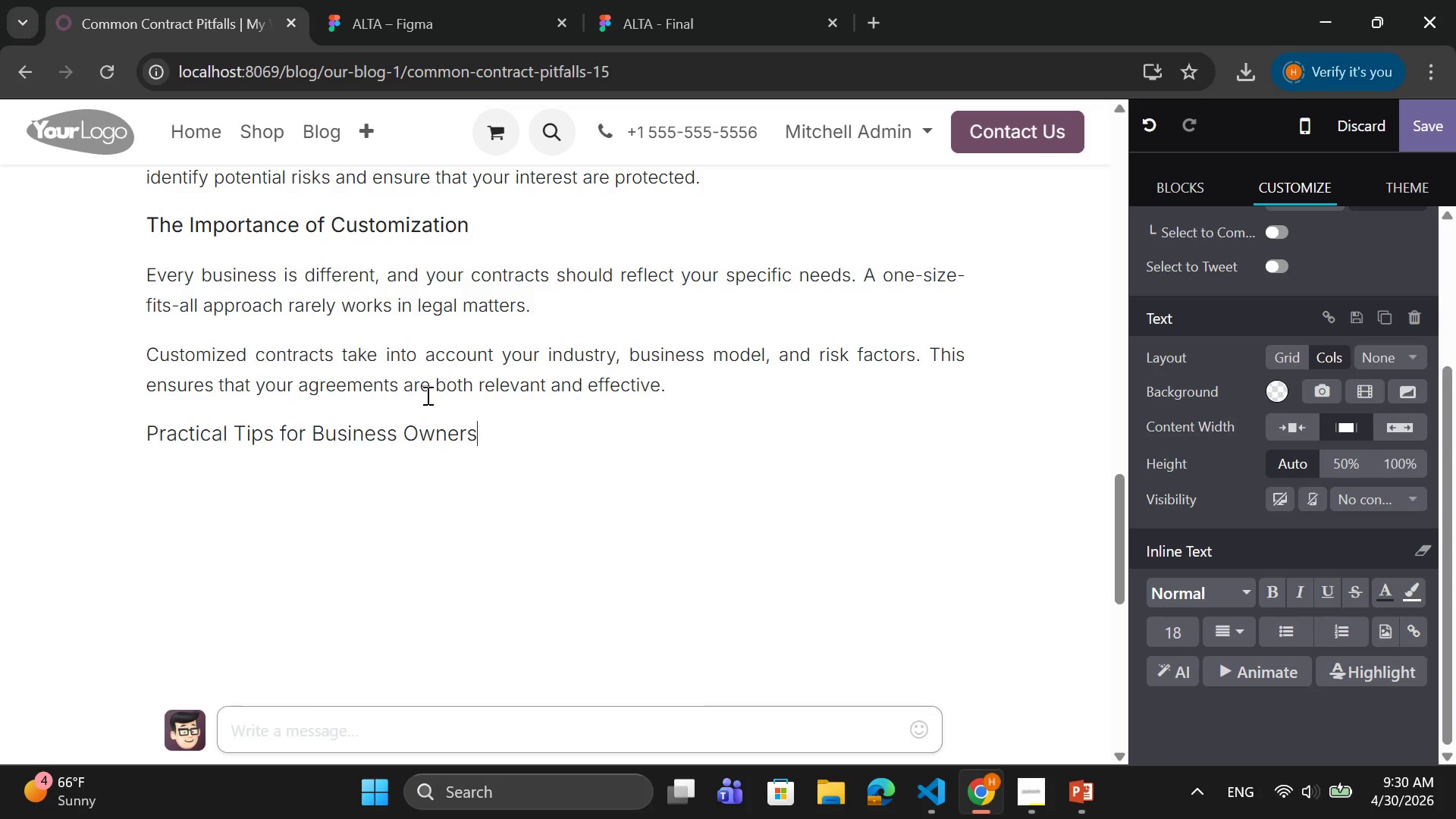 
key(Enter)
 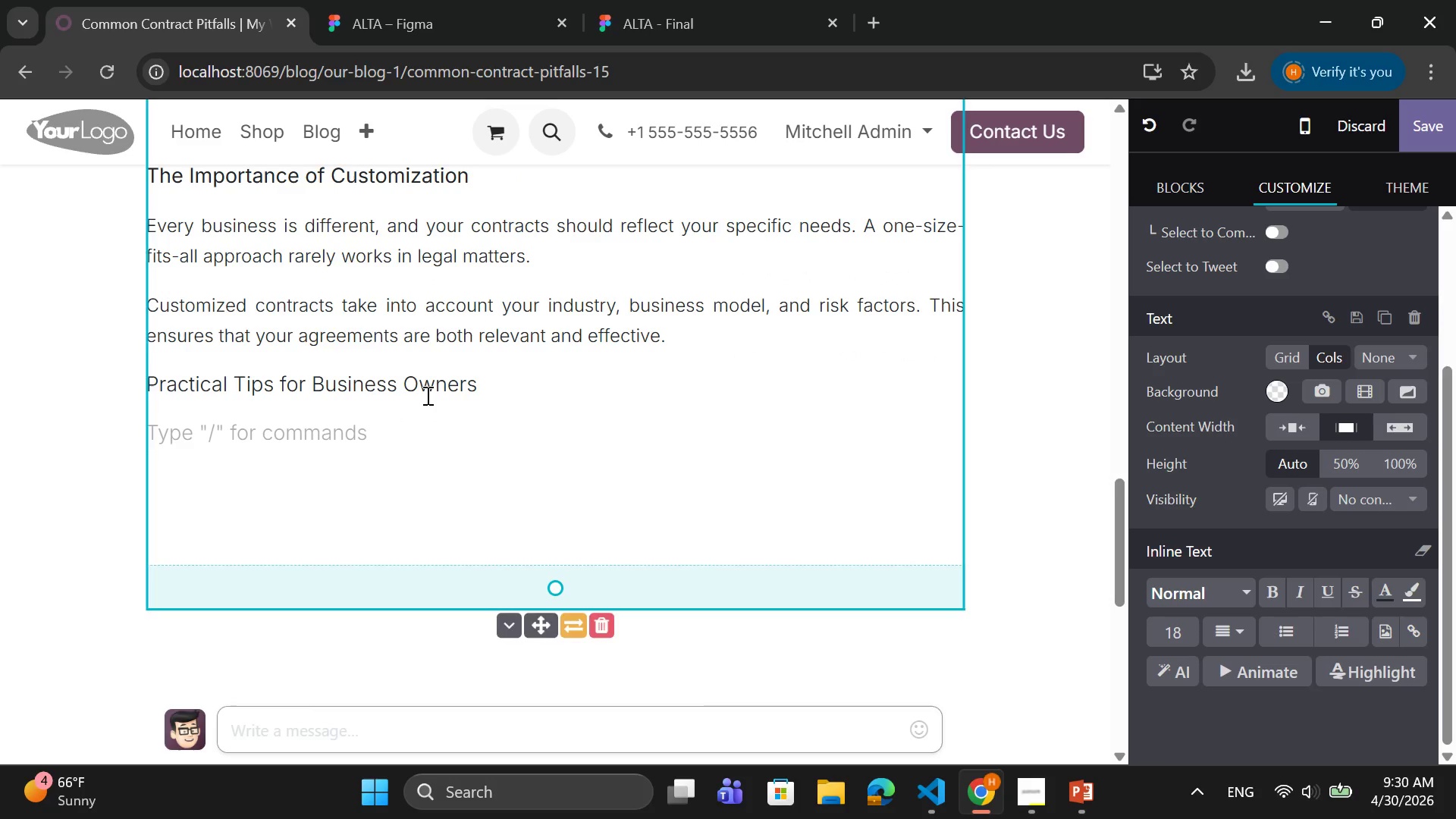 
type(Keep contracts organaiz)
key(Backspace)
key(Backspace)
key(Backspace)
type(ized and easily accessible. This makes it easir)
key(Backspace)
type(er tor )
key(Backspace)
key(Backspace)
type( refe)
 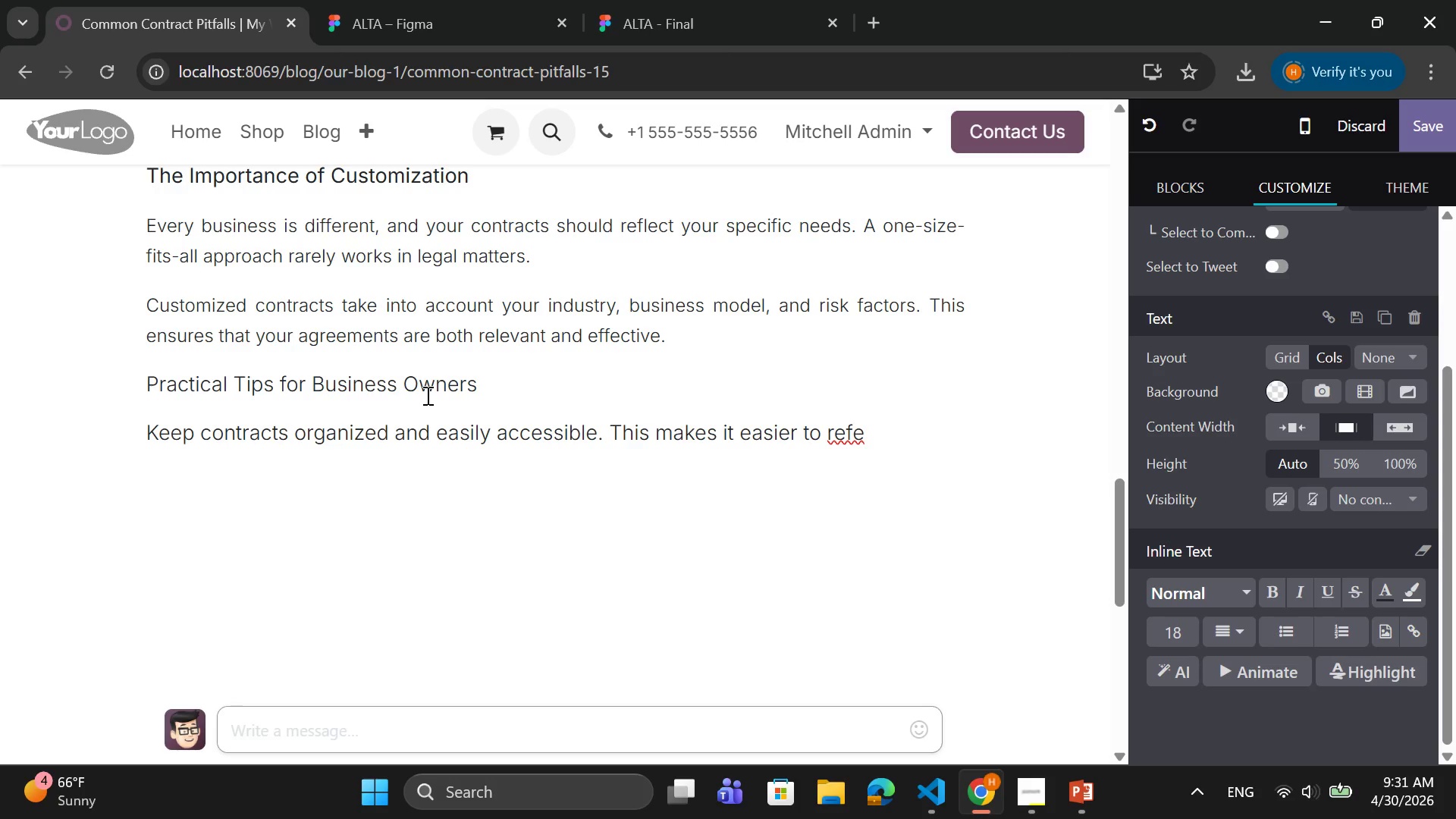 
wait(6.59)
 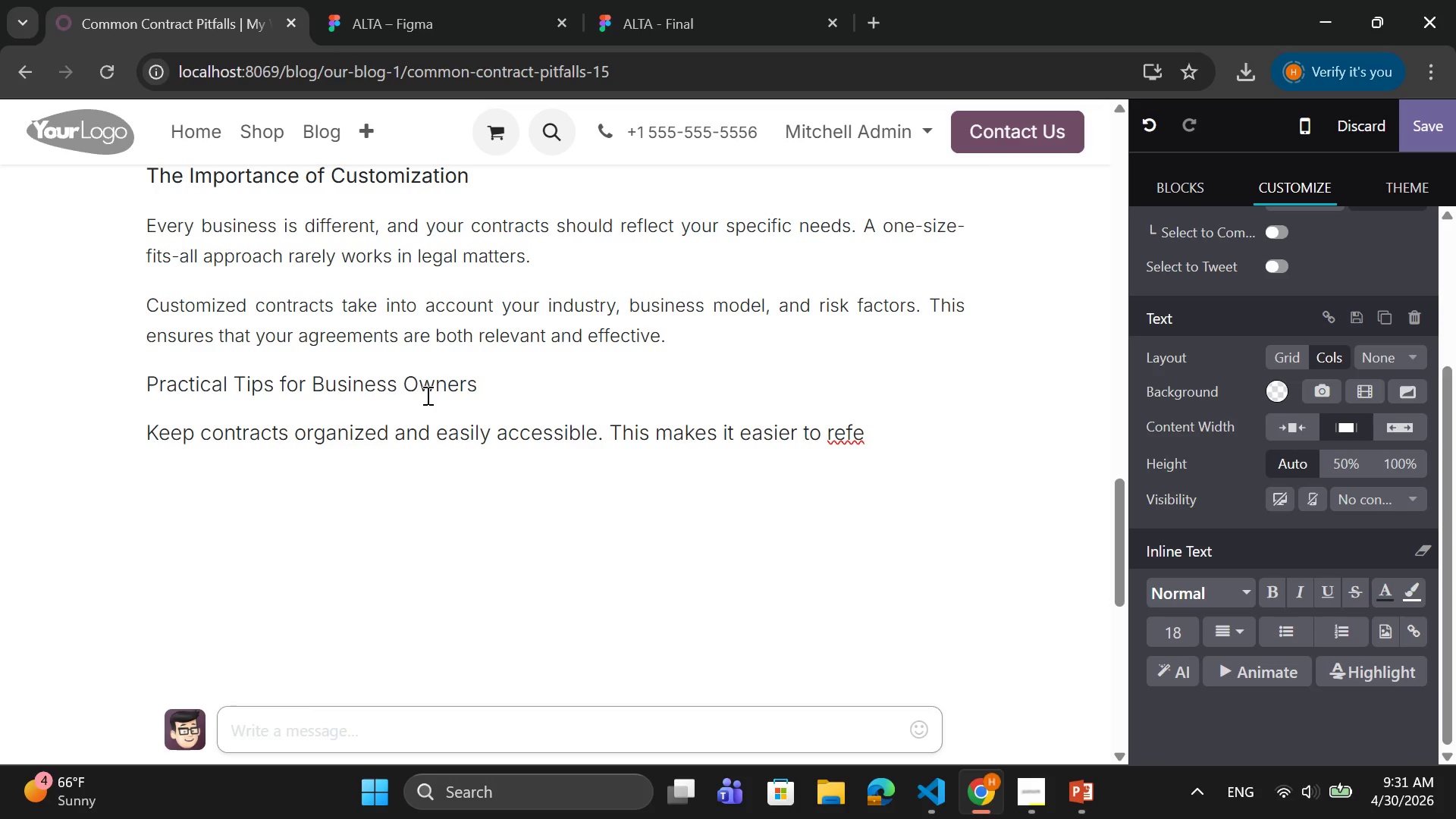 
type(rence them when need.)
 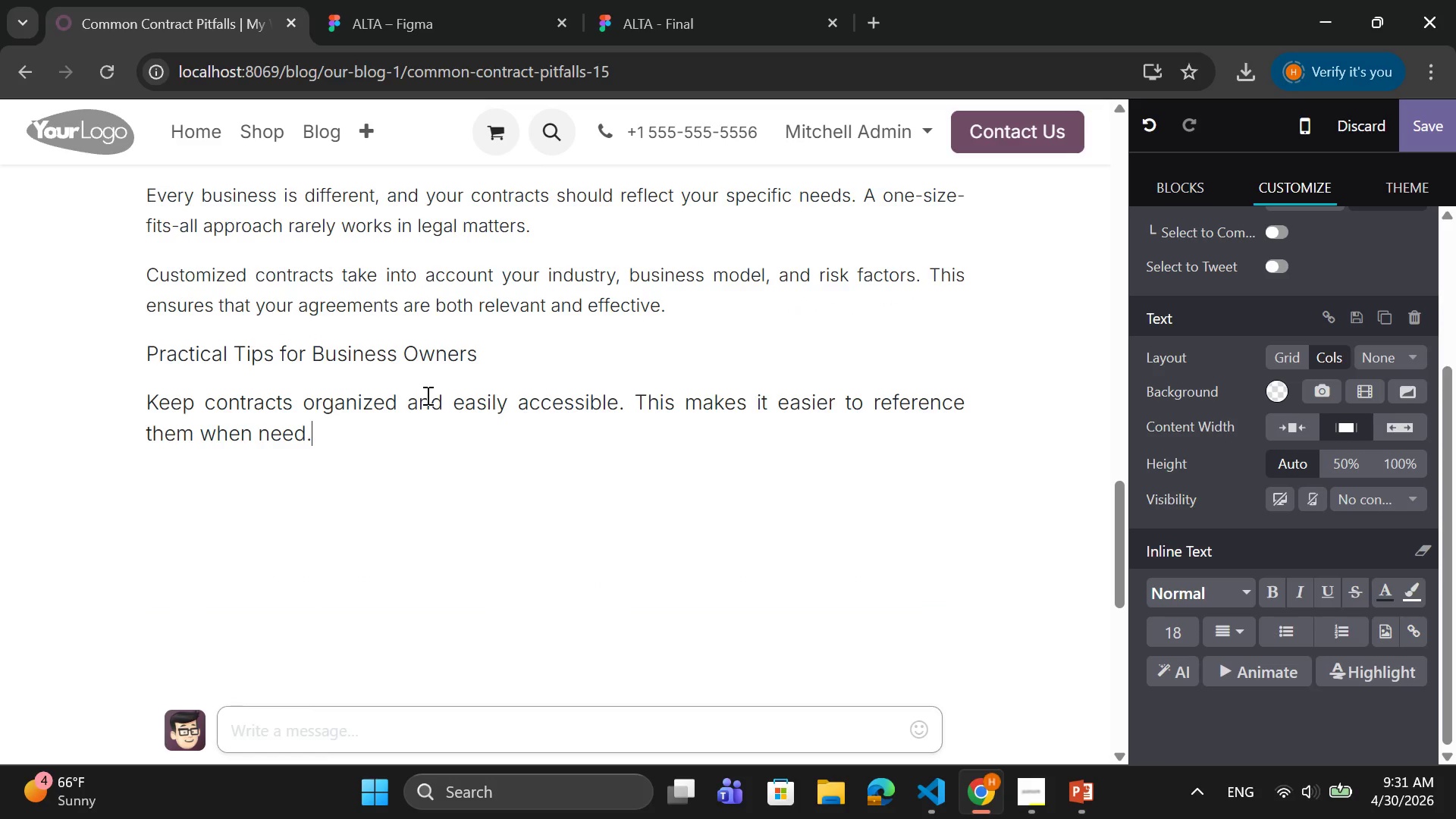 
key(Enter)
 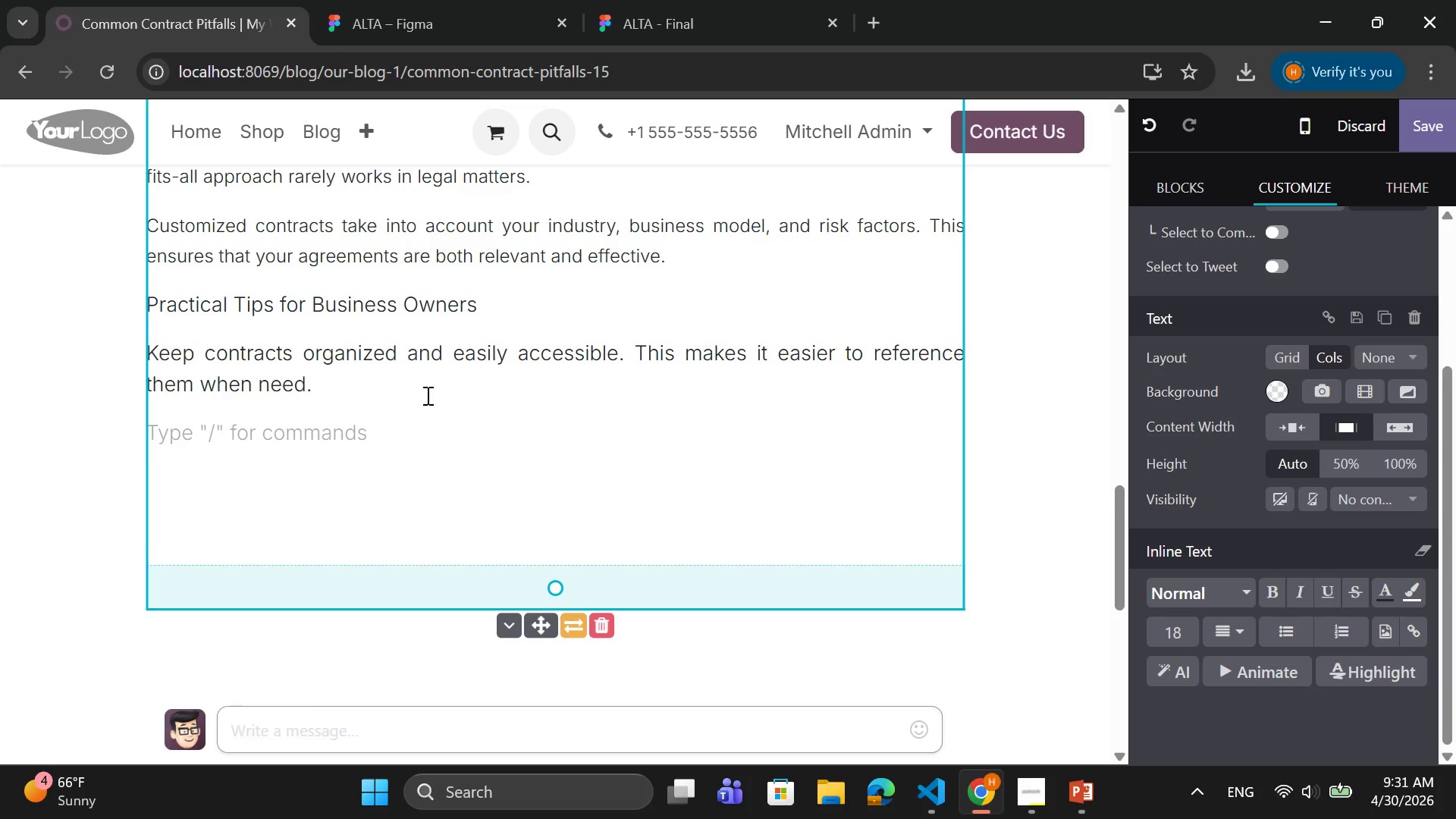 
type(Communicate clearly with all patri)
key(Backspace)
key(Backspace)
key(Backspace)
type(rties invi)
key(Backspace)
type(olved to ensure that everyone )
 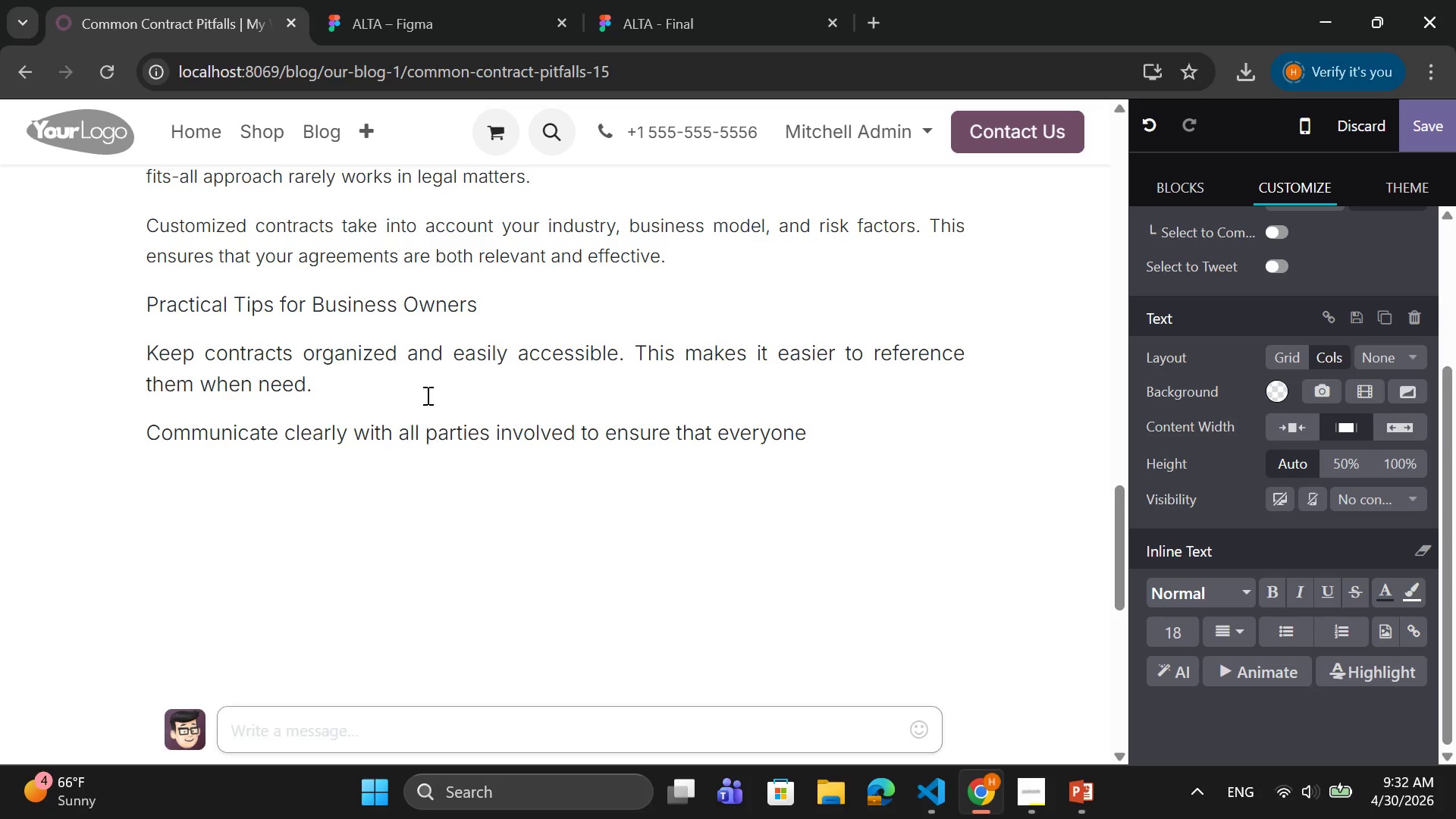 
wait(7.62)
 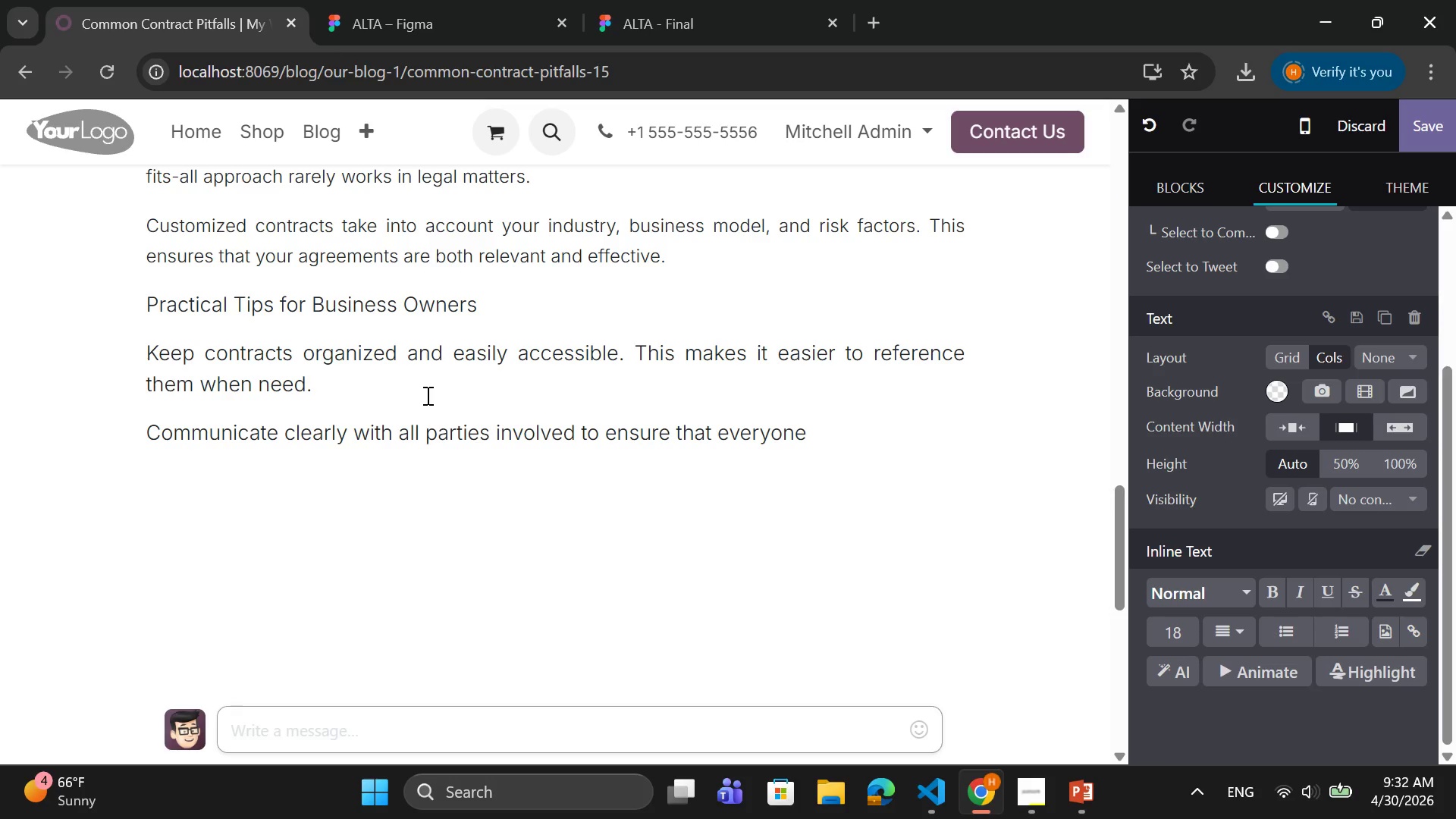 
type(understans)
key(Backspace)
type(ds the re)
key(Backspace)
key(Backspace)
type(terms.)
 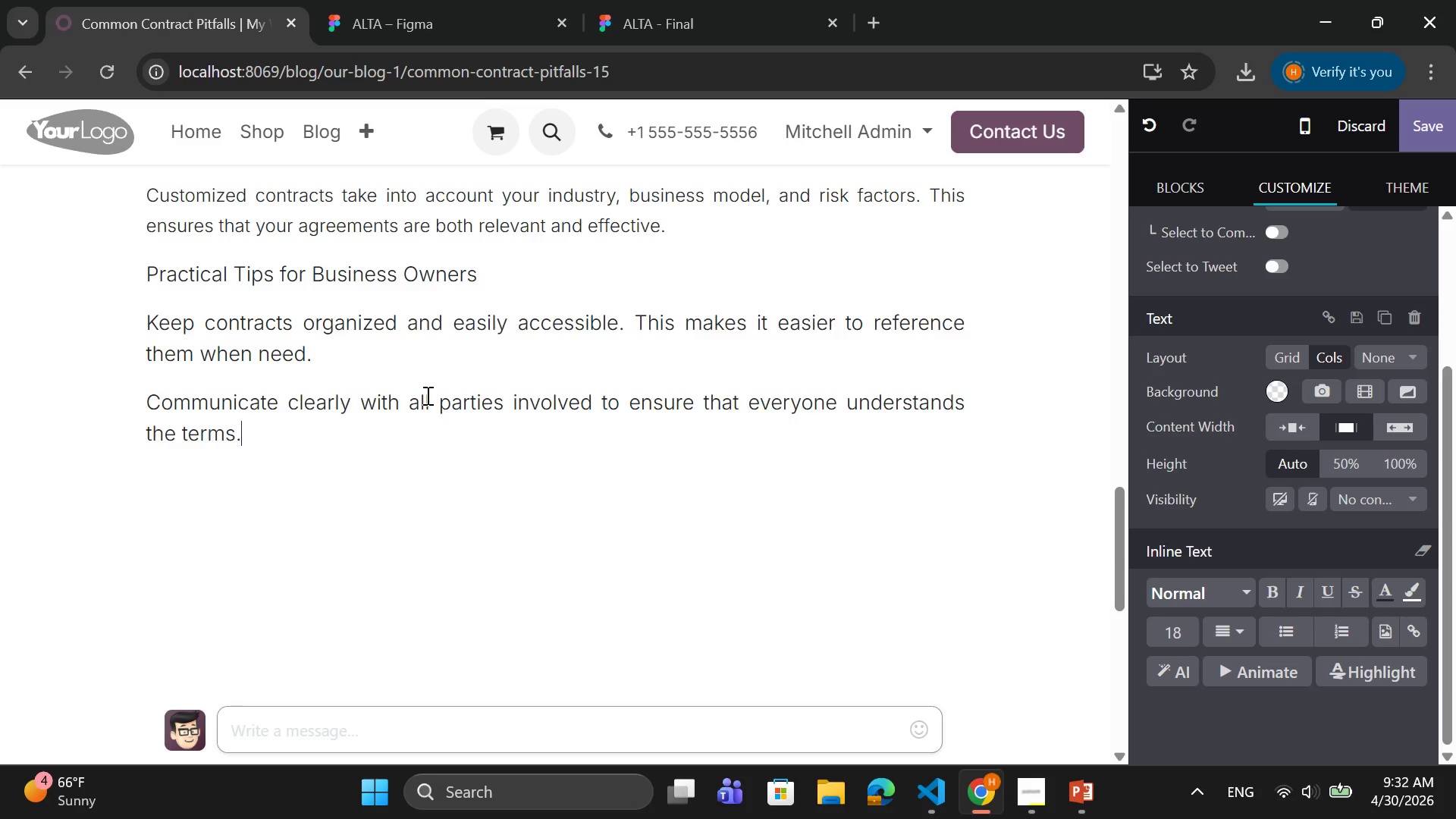 
key(Enter)
 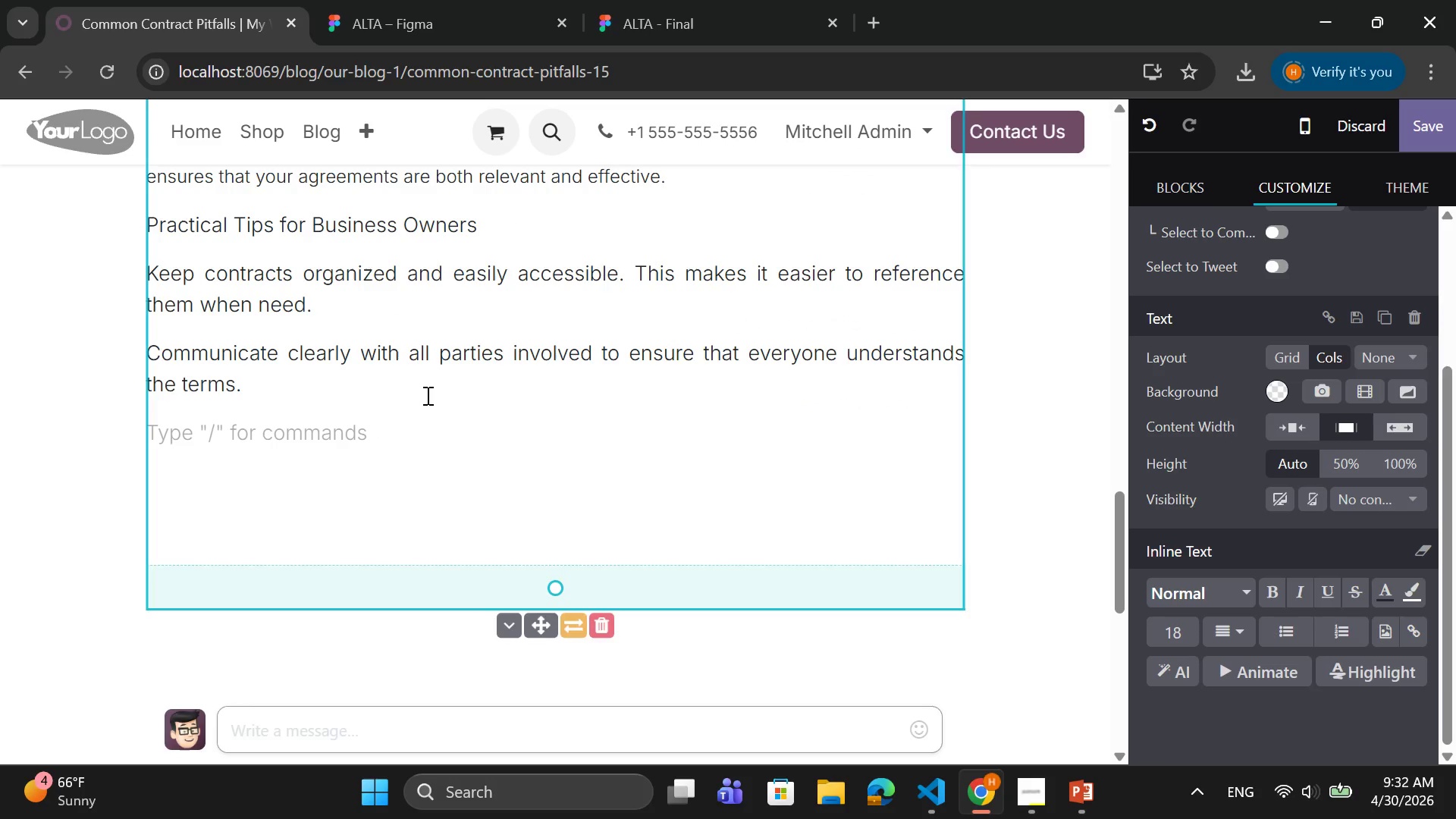 
type(Updated your contracts regualry a)
key(Backspace)
type(to f)
key(Backspace)
type(reflect changes in your business or legal environment.)
 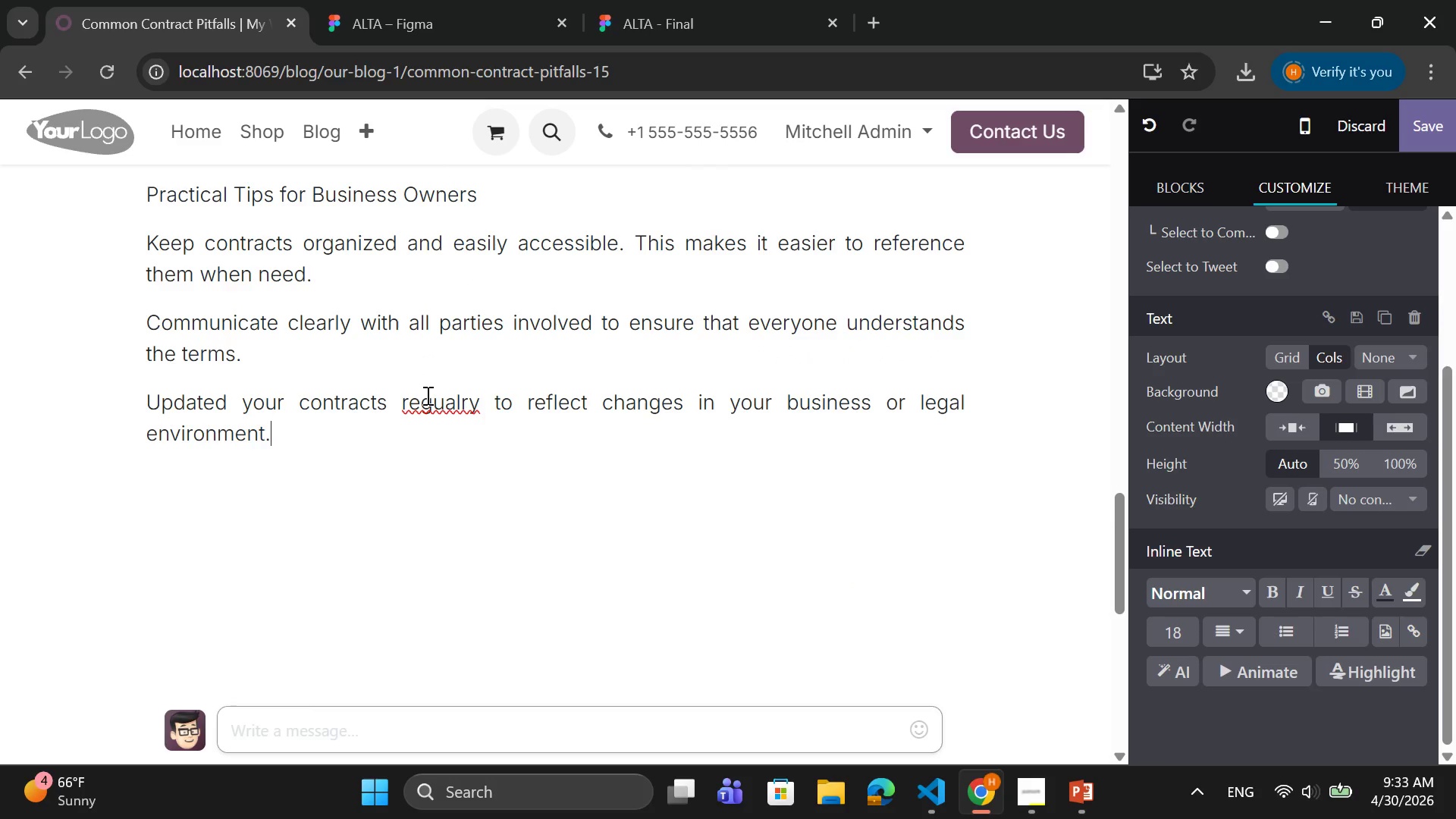 
key(Enter)
 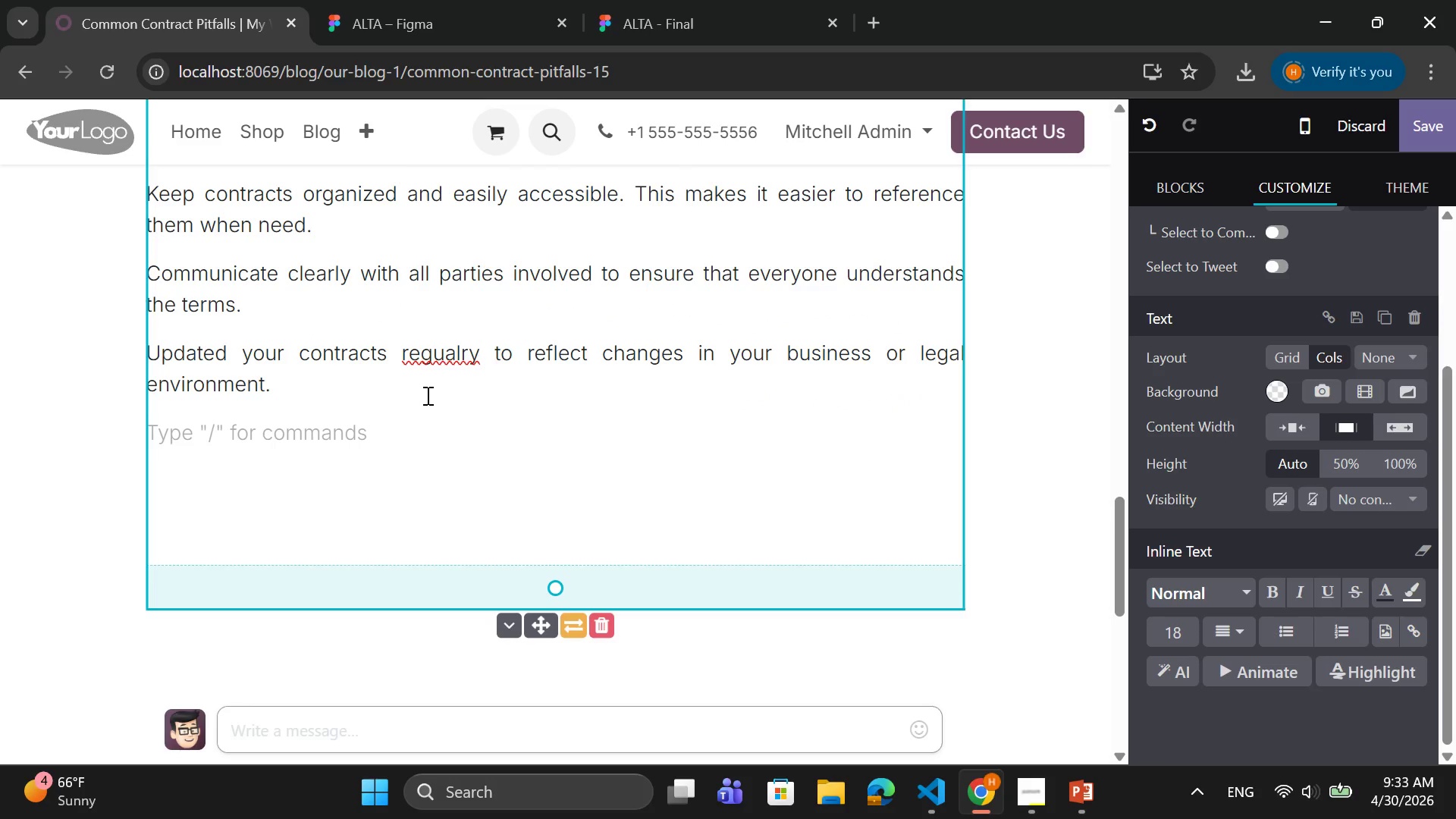 
type(Trsi)
key(Backspace)
key(Backspace)
type(ain your contracts regularly to reflect changes in your business or lwg)
key(Backspace)
key(Backspace)
type(egal environment.)
 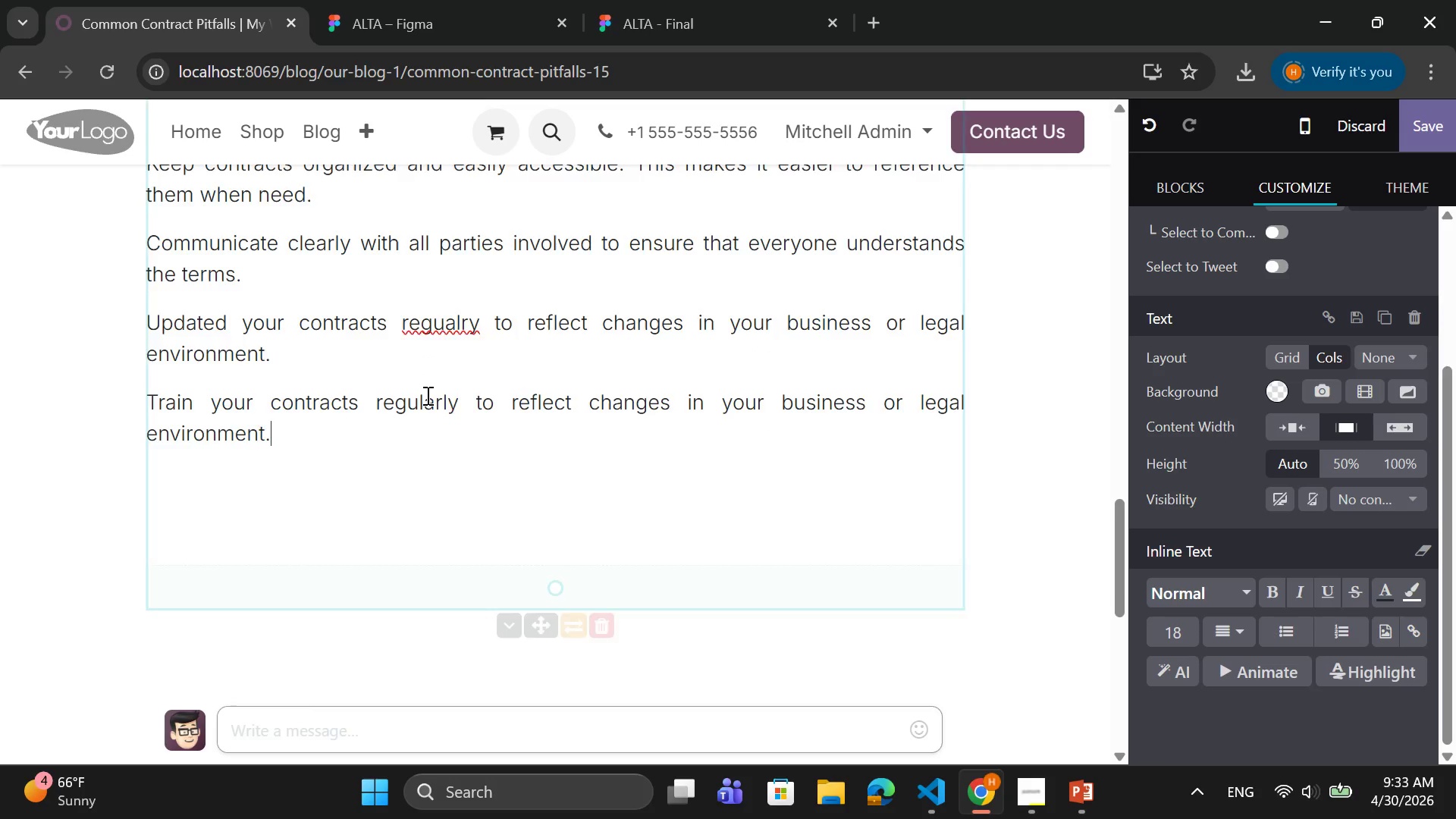 
key(Enter)
 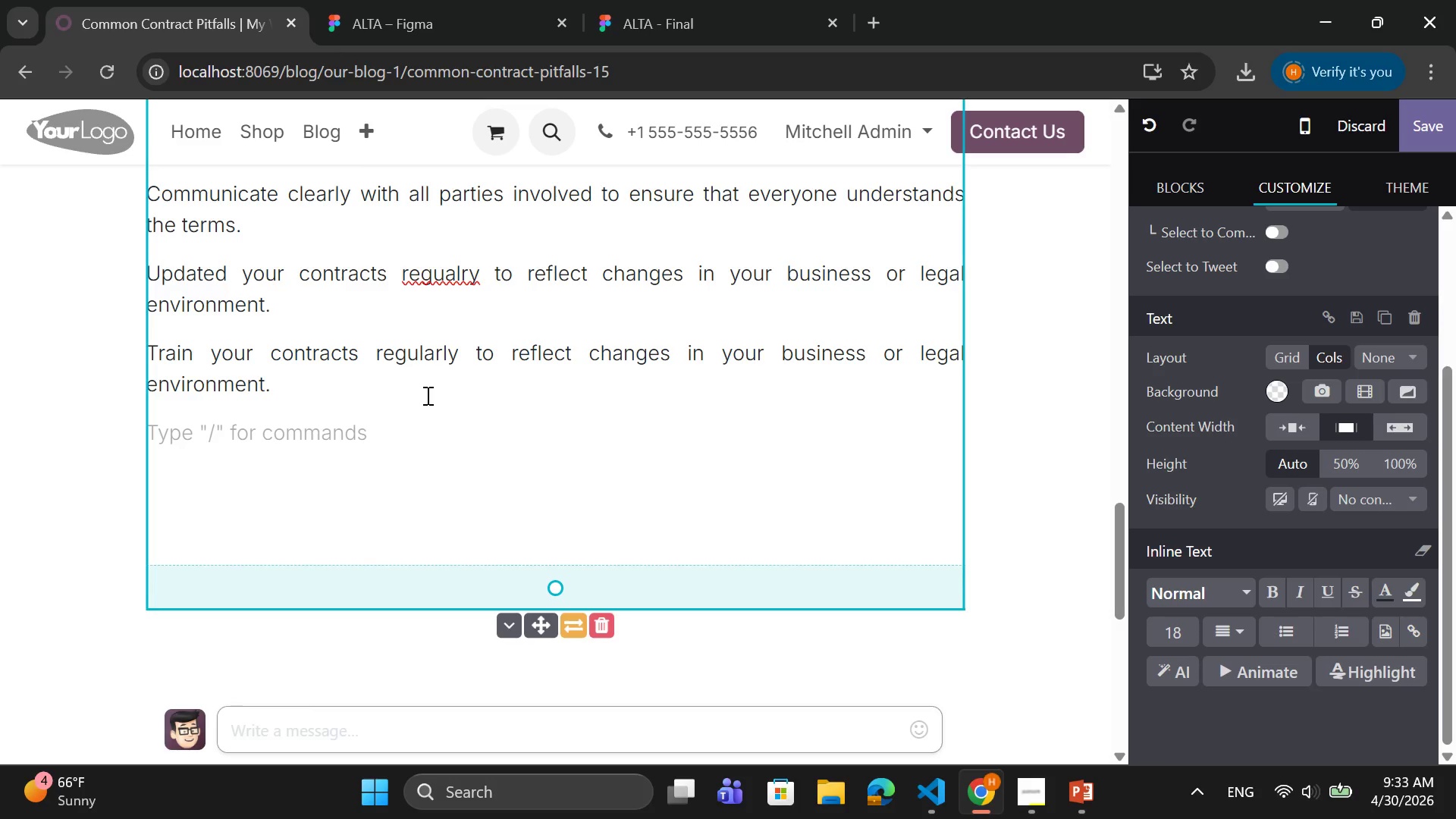 
type(Train t)
key(Backspace)
type(your team on the importance of contracts and ensure they follow proper prod)
key(Backspace)
type(cedures when ea)
key(Backspace)
type(ntering agg)
key(Backspace)
type(reements.)
 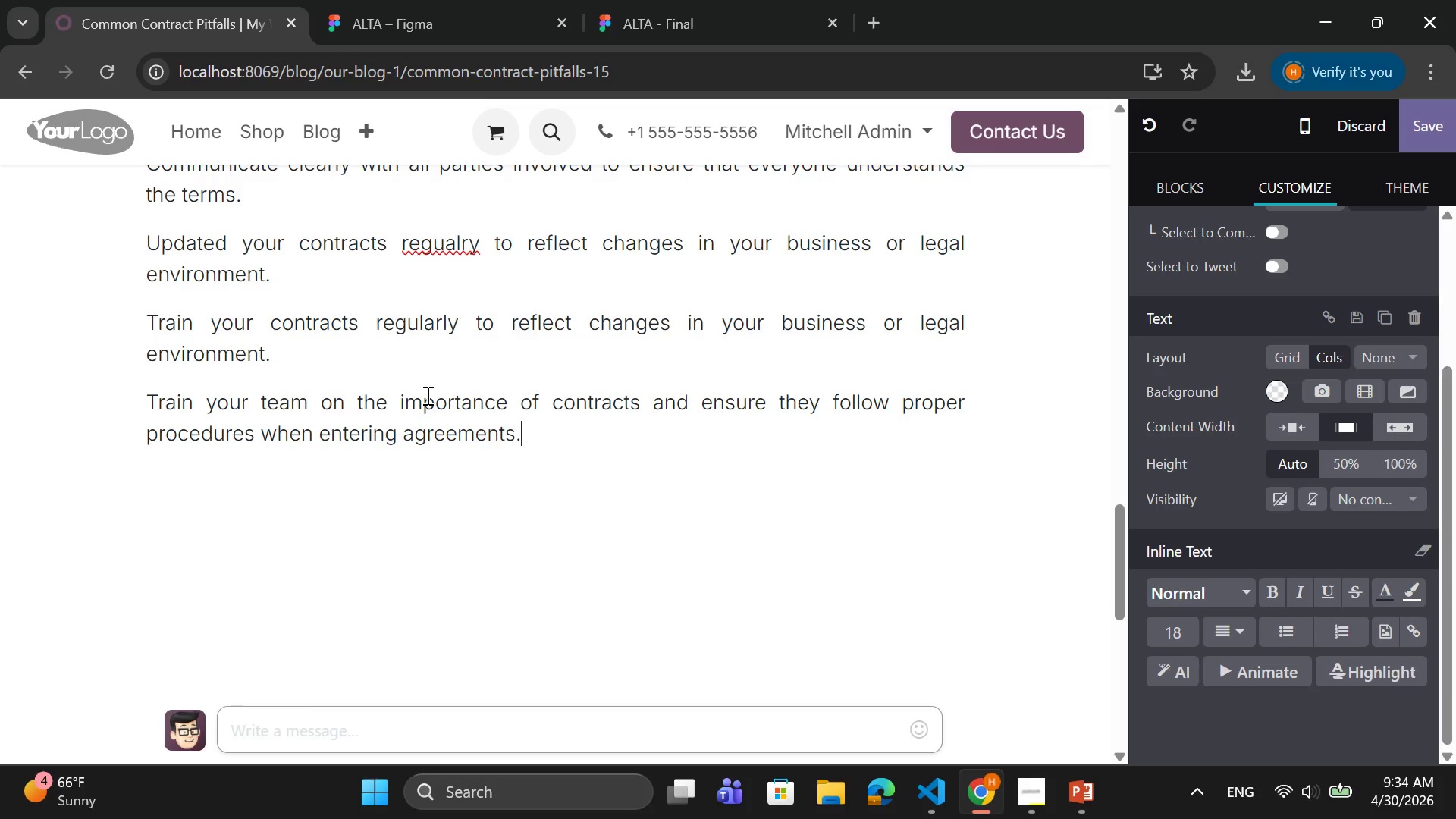 
key(Enter)
 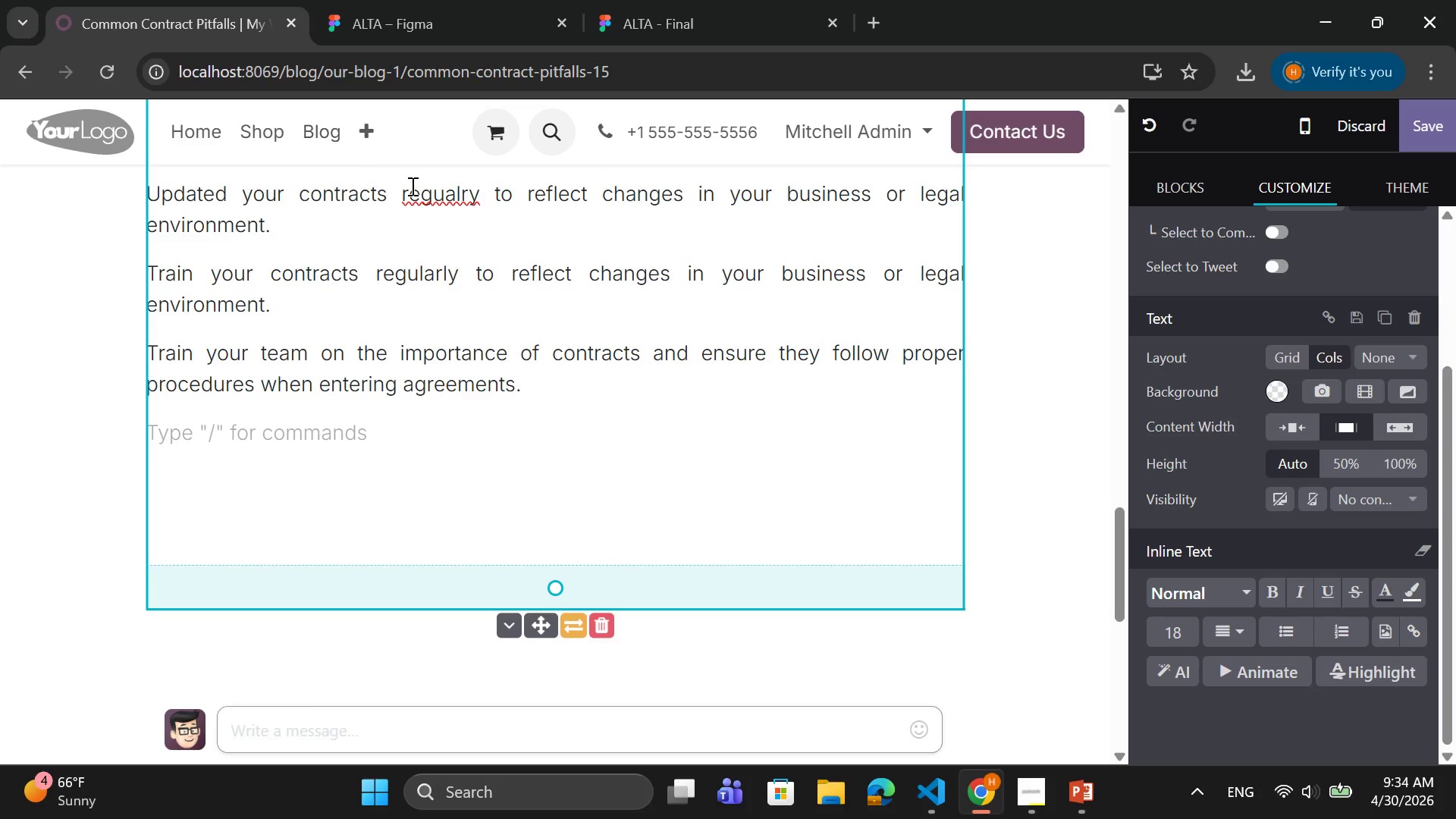 
right_click([429, 202])
 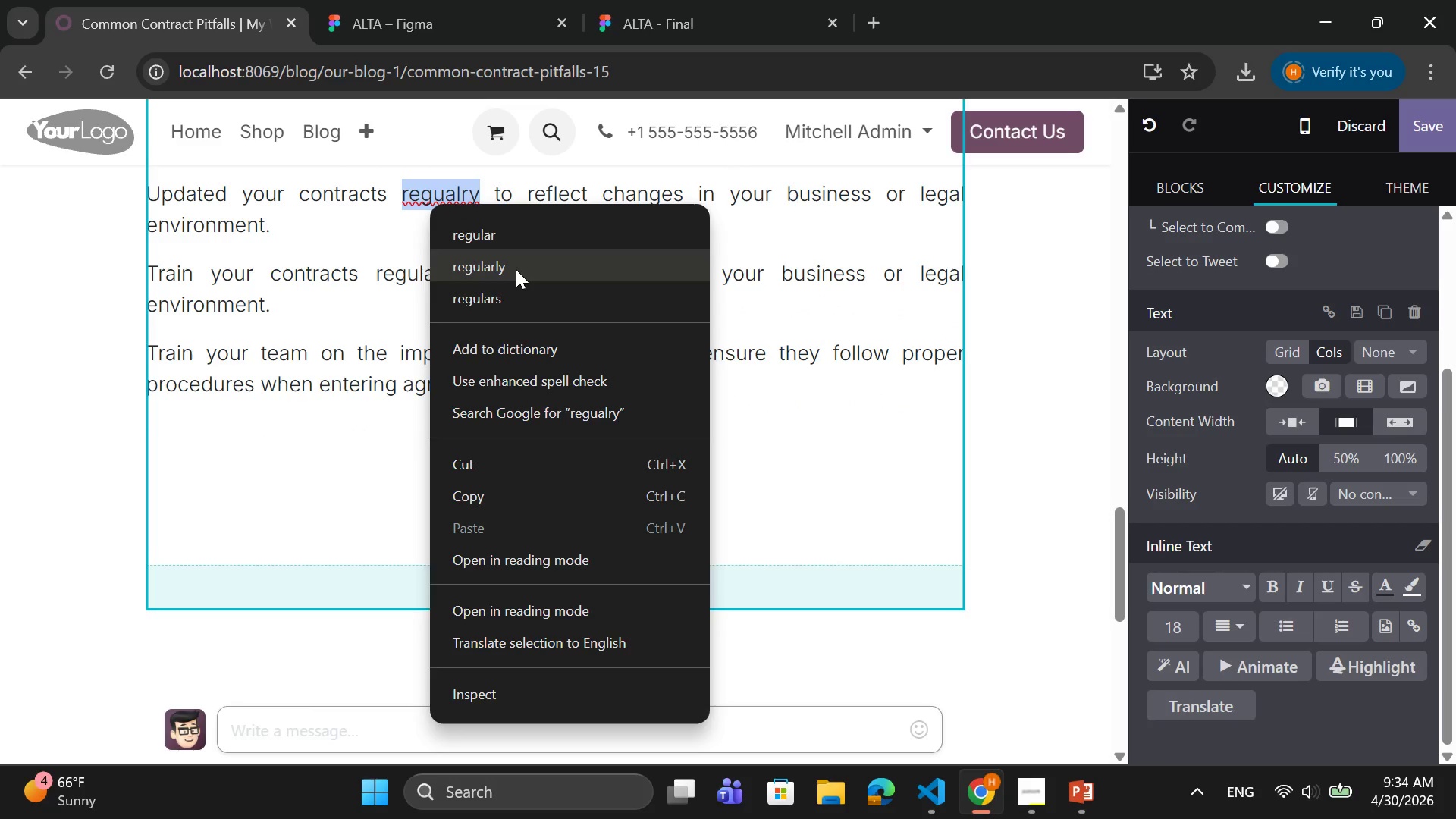 
left_click([516, 269])
 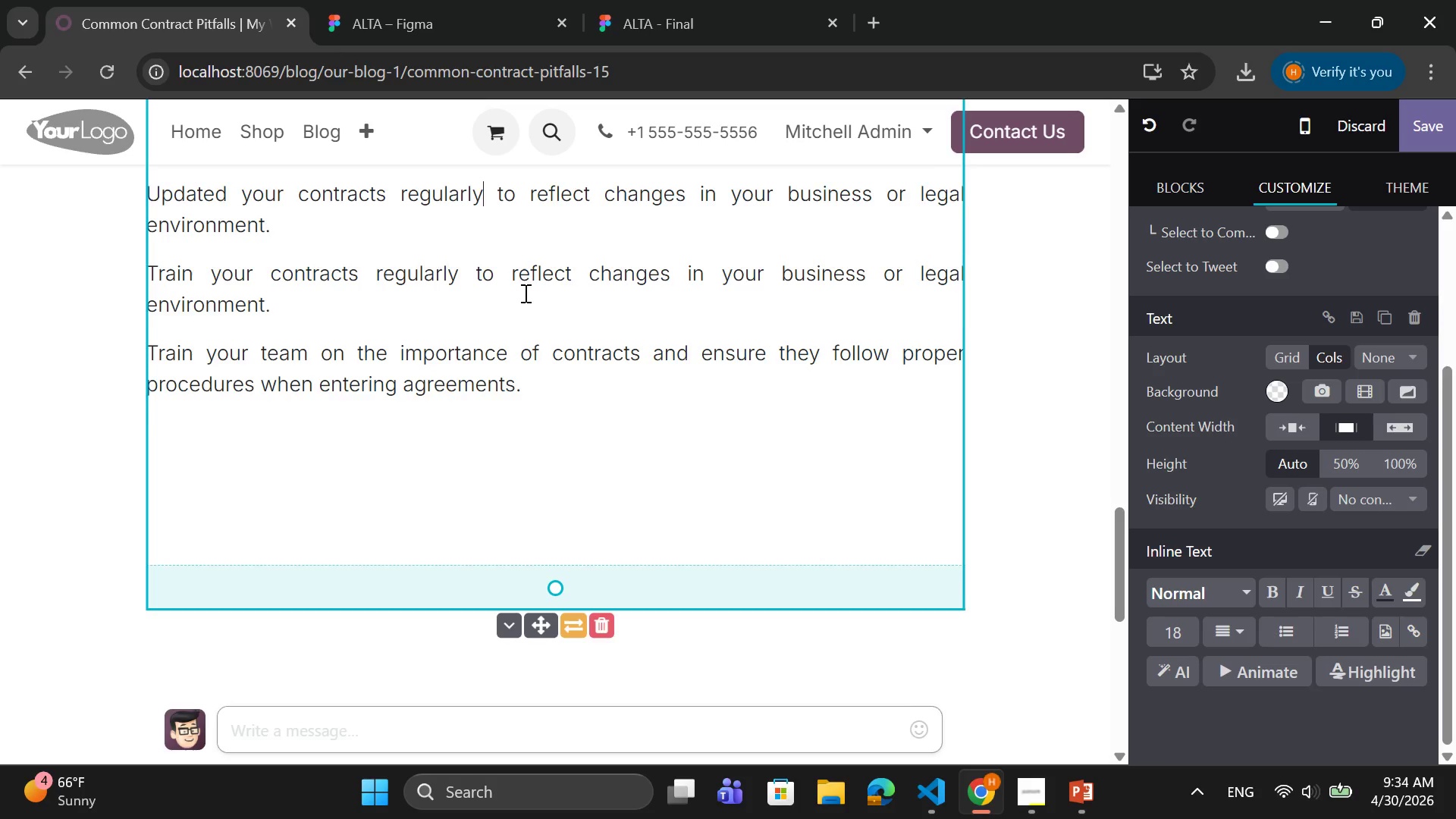 
scroll: coordinate [525, 293], scroll_direction: up, amount: 3.0